 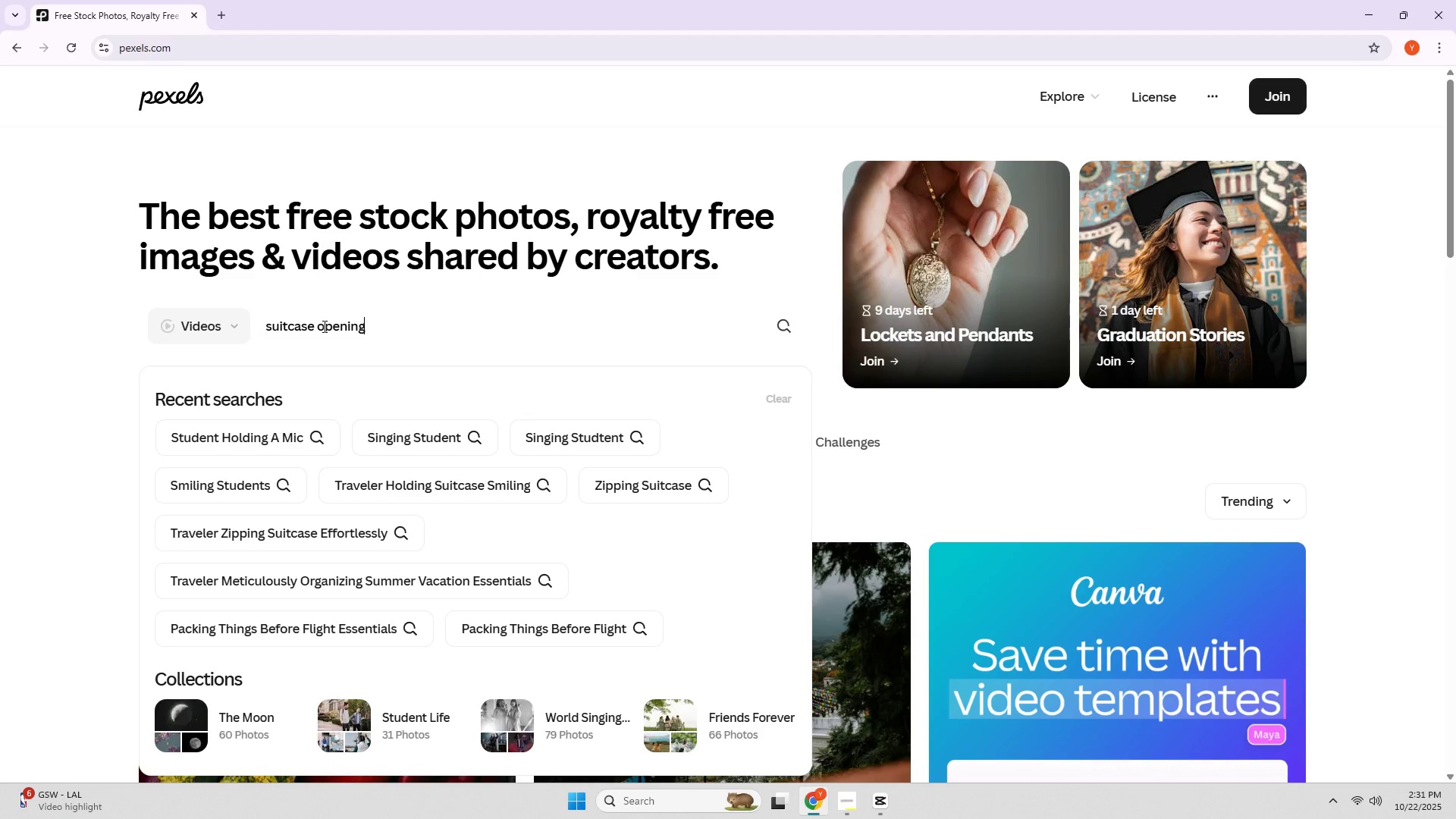 
key(Enter)
 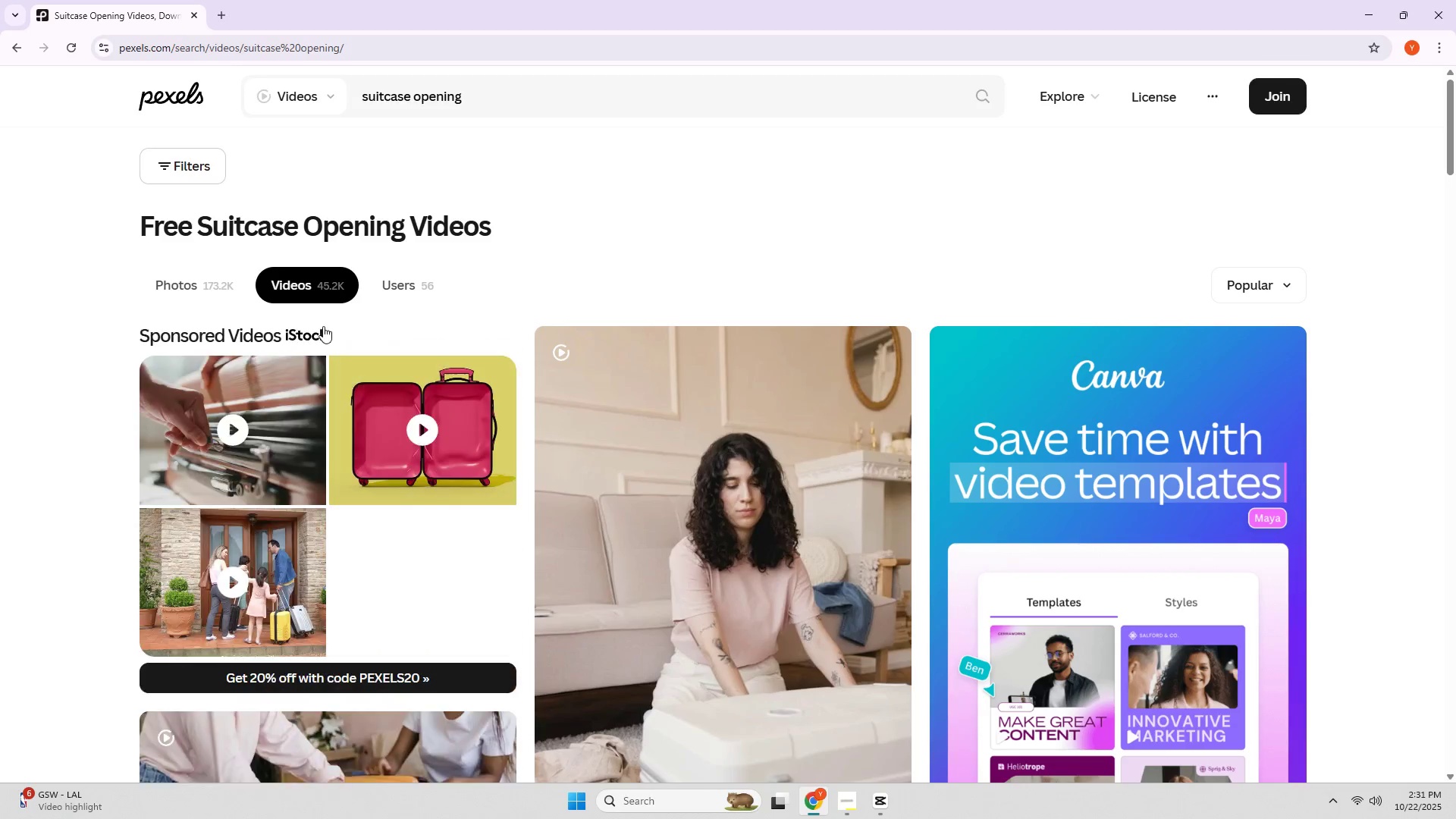 
scroll: coordinate [688, 381], scroll_direction: down, amount: 3.0
 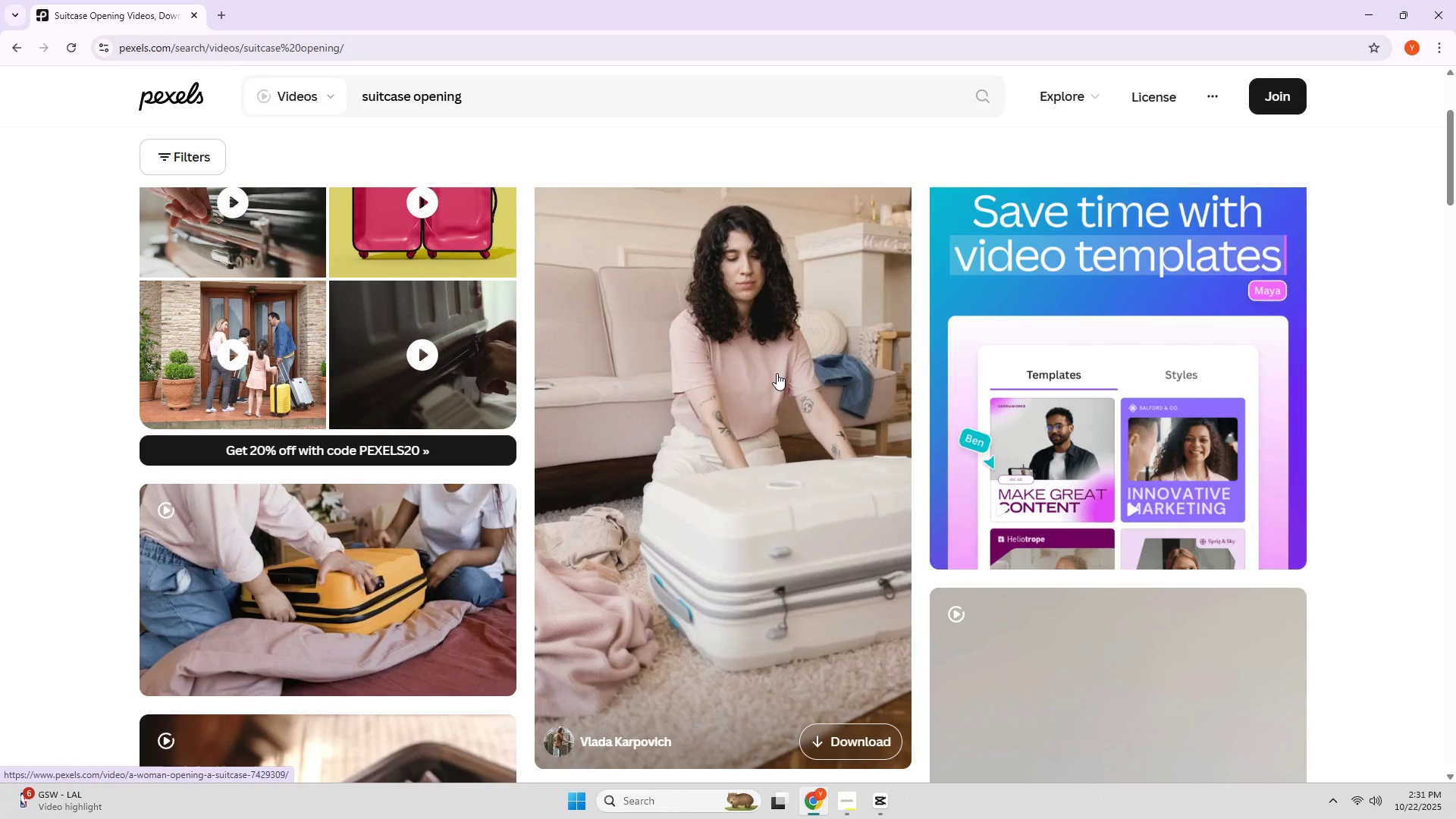 
left_click([777, 373])
 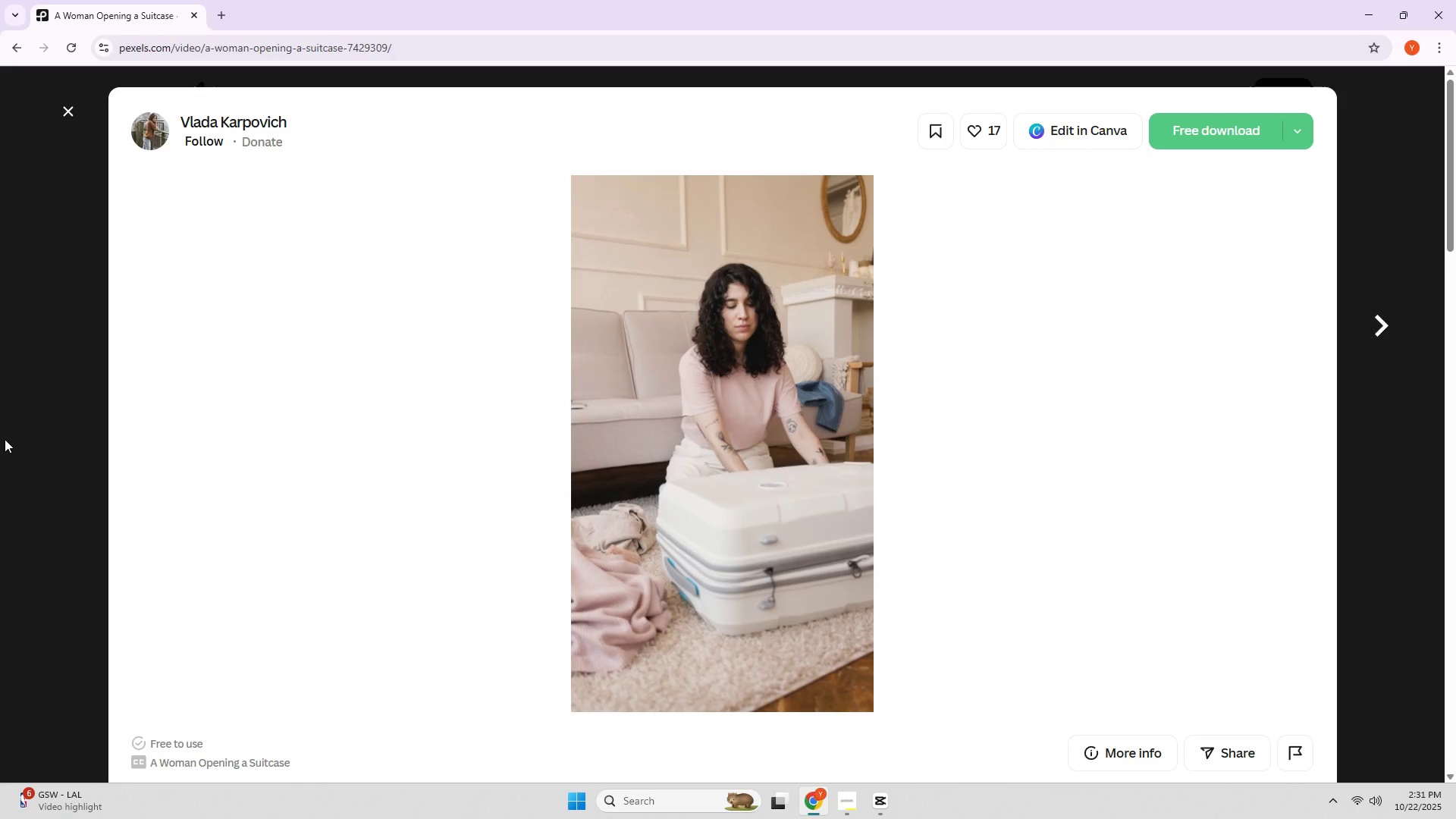 
wait(5.08)
 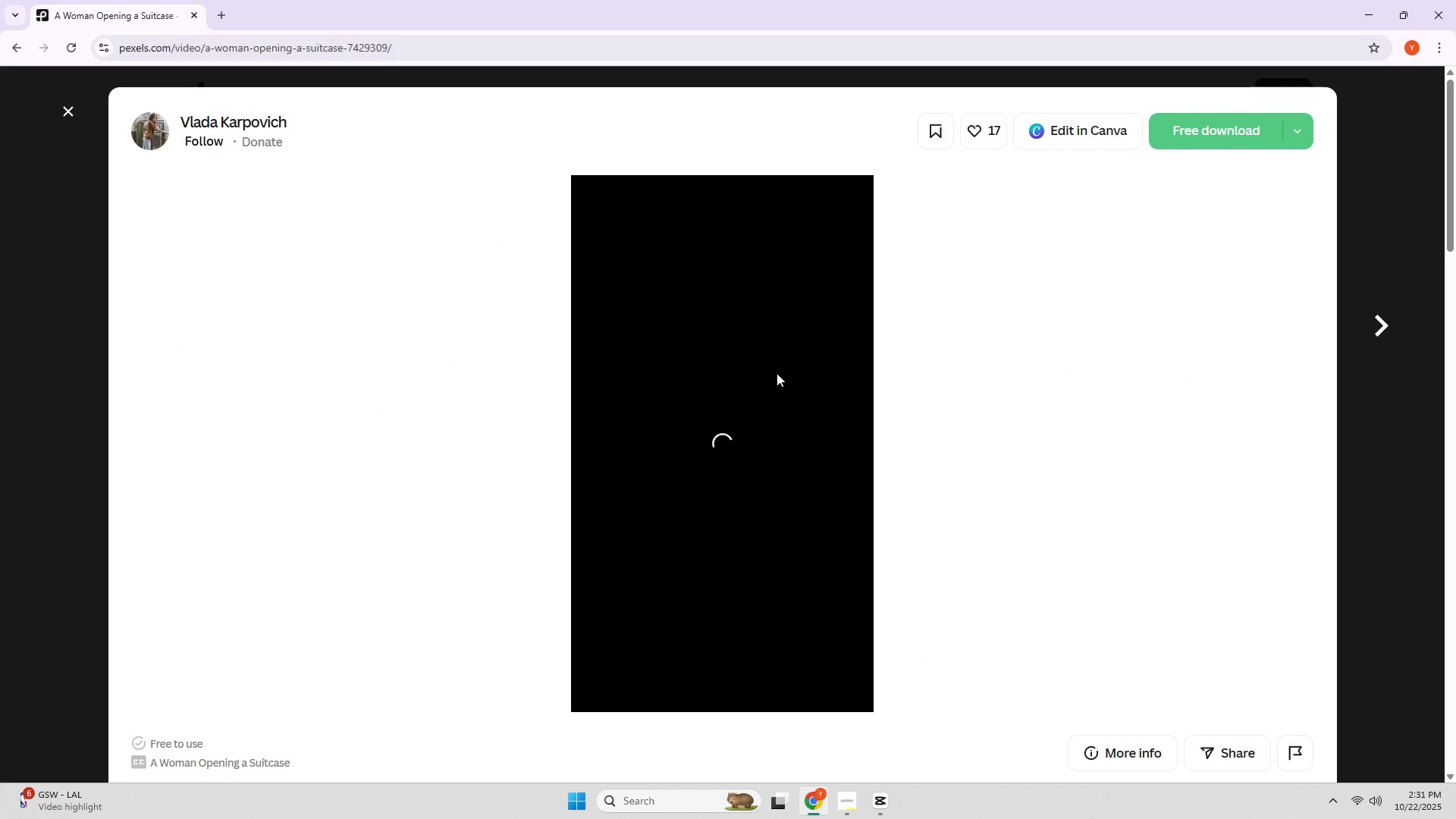 
left_click([8, 438])
 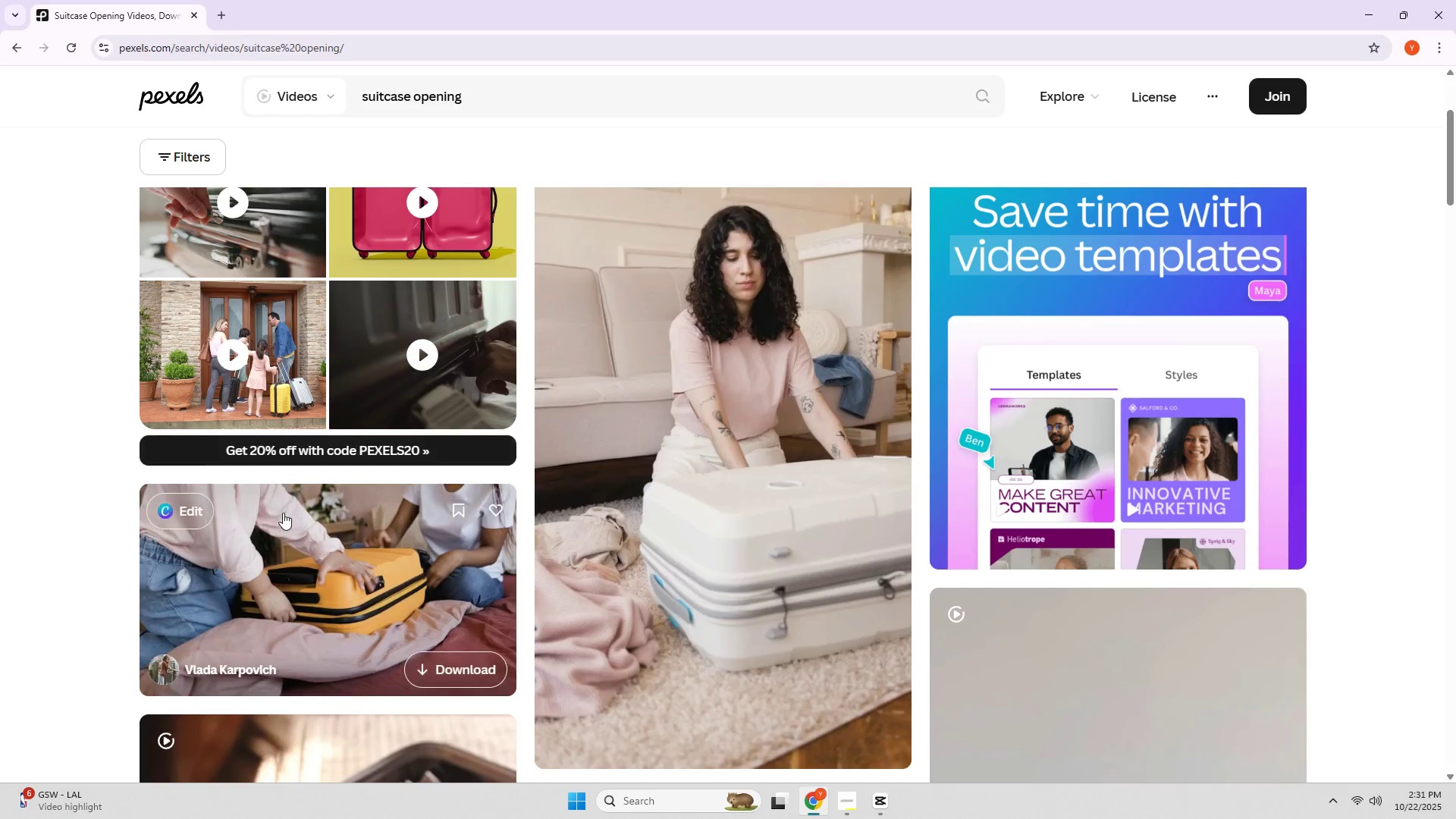 
left_click([290, 522])
 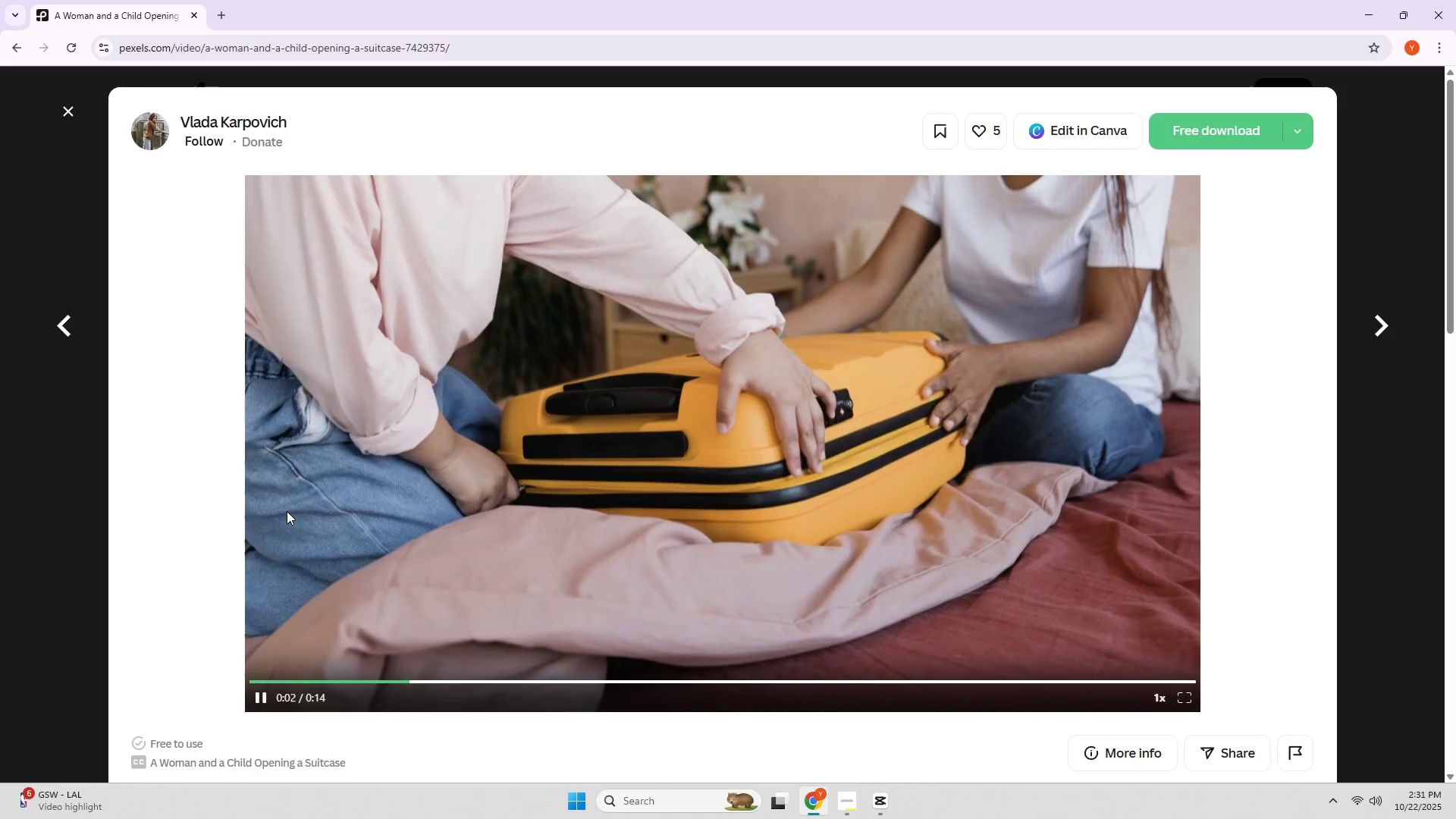 
wait(5.4)
 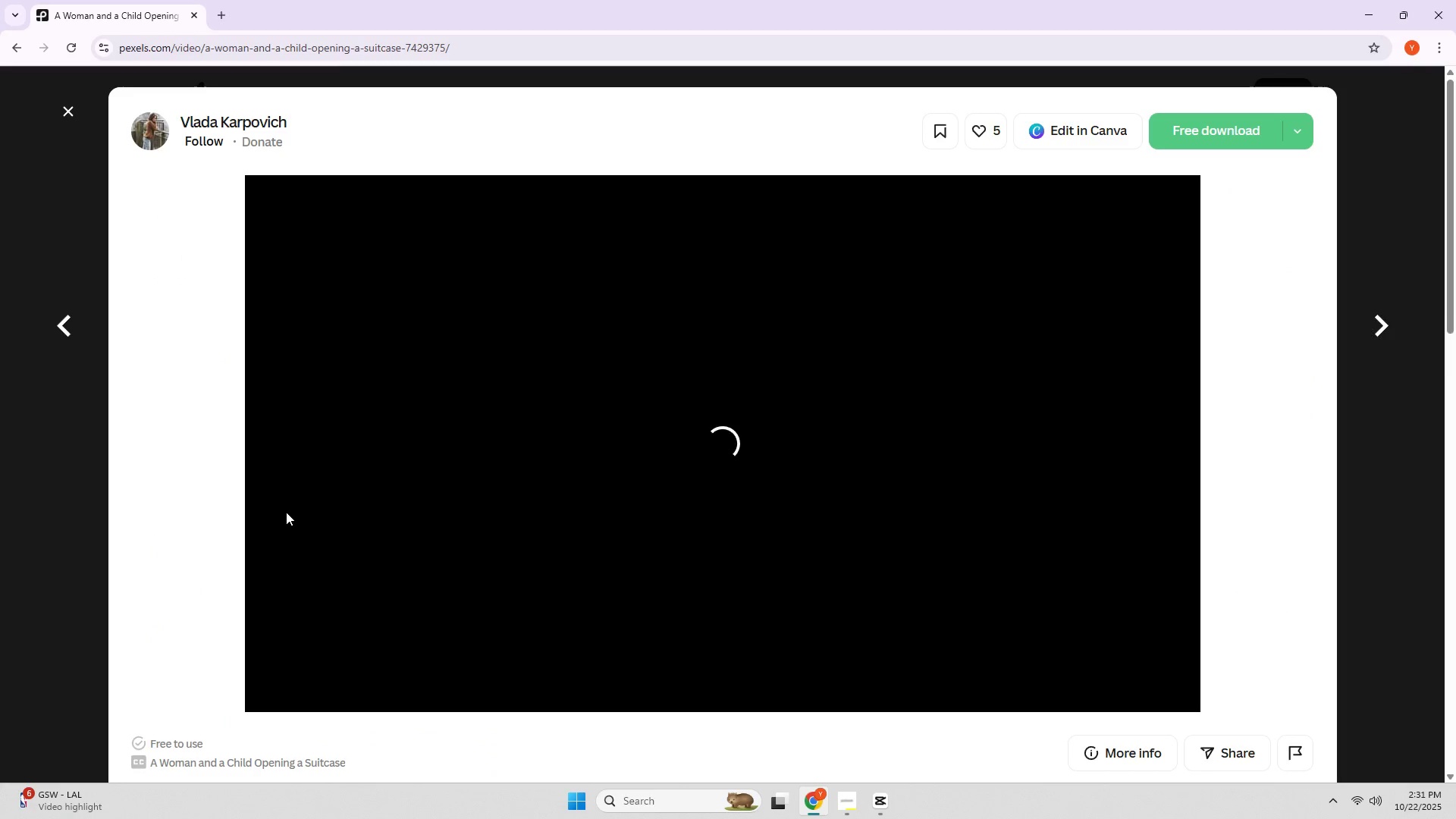 
left_click([168, 488])
 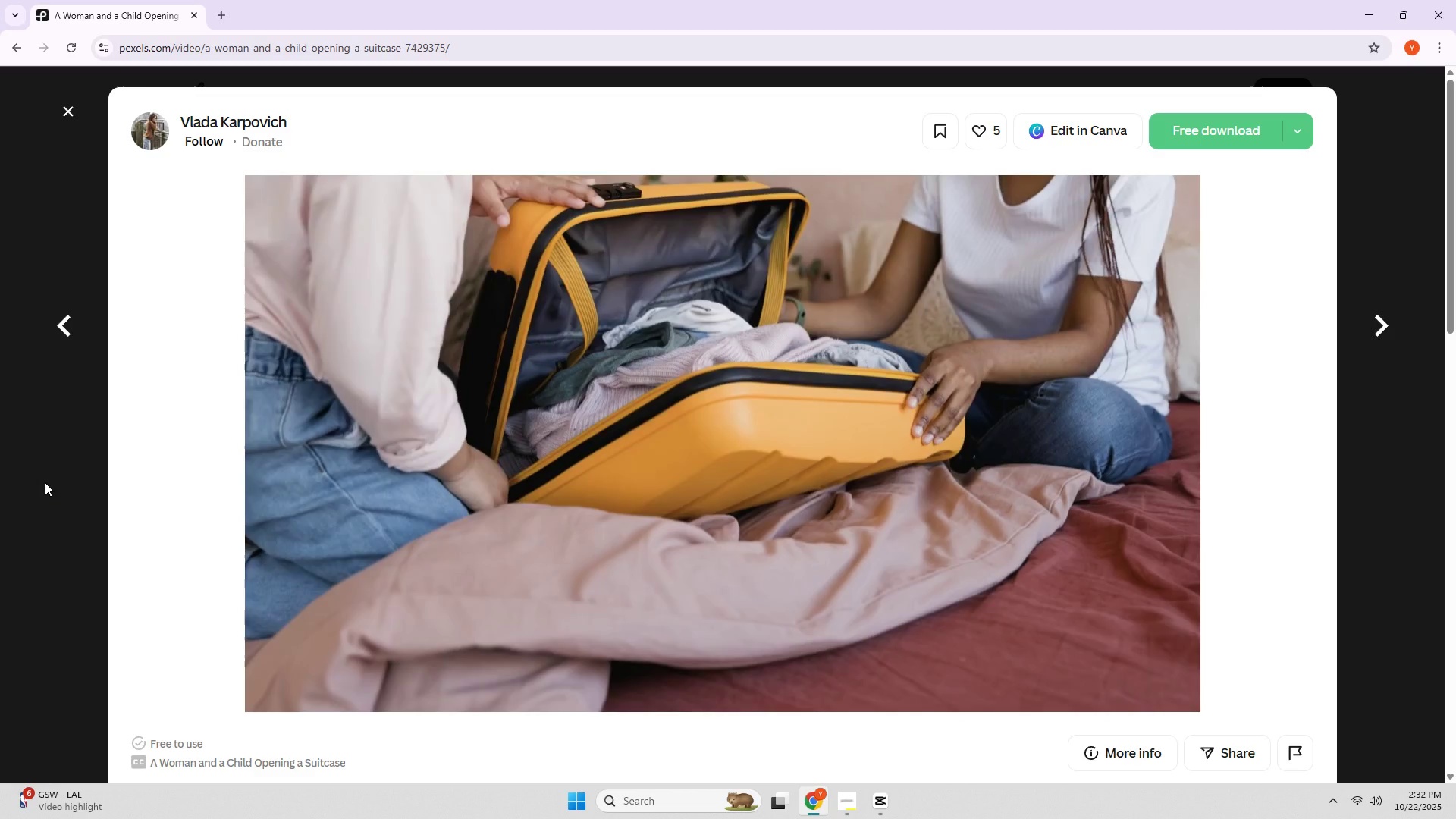 
left_click([45, 482])
 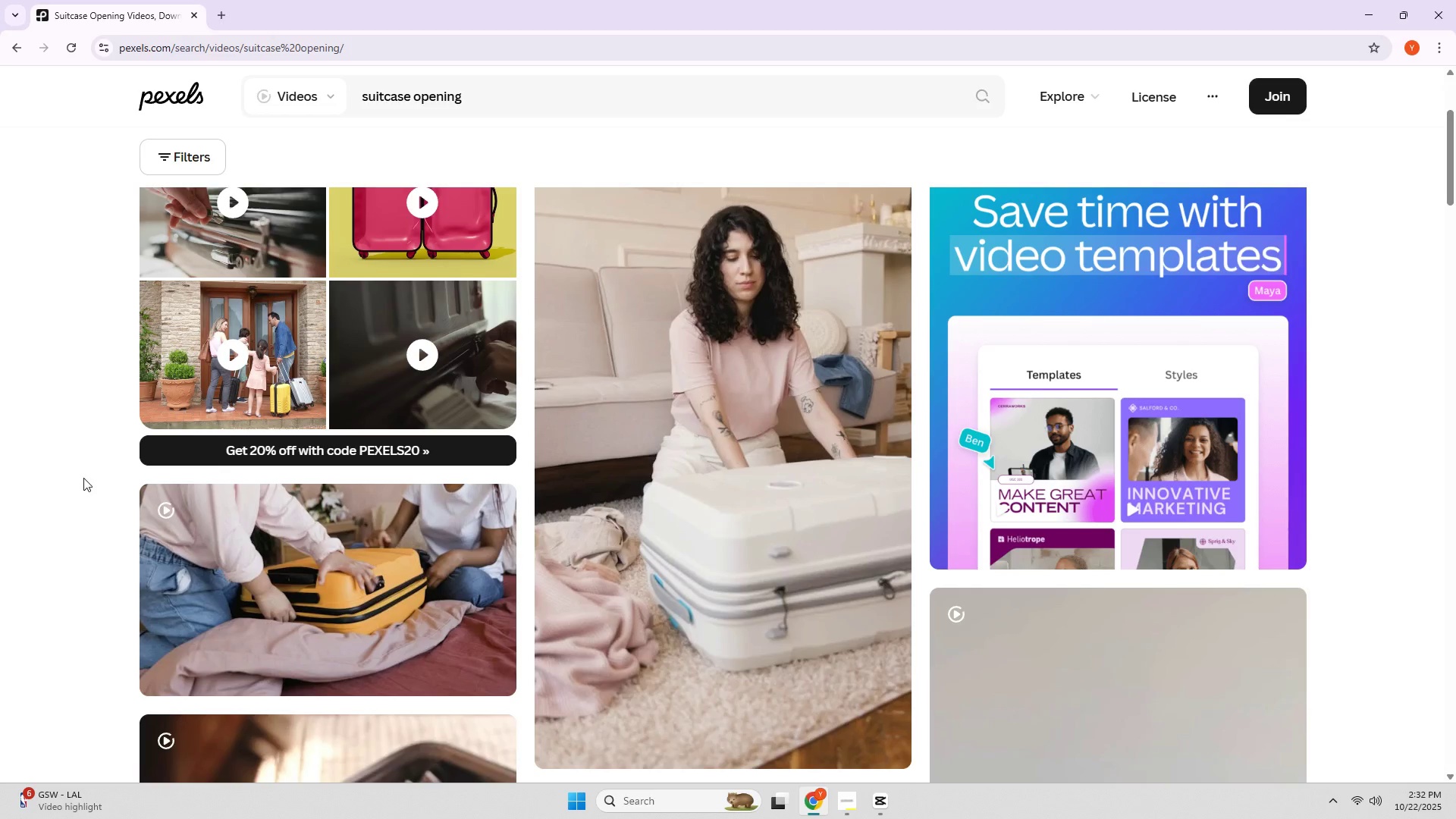 
scroll: coordinate [228, 399], scroll_direction: down, amount: 24.0
 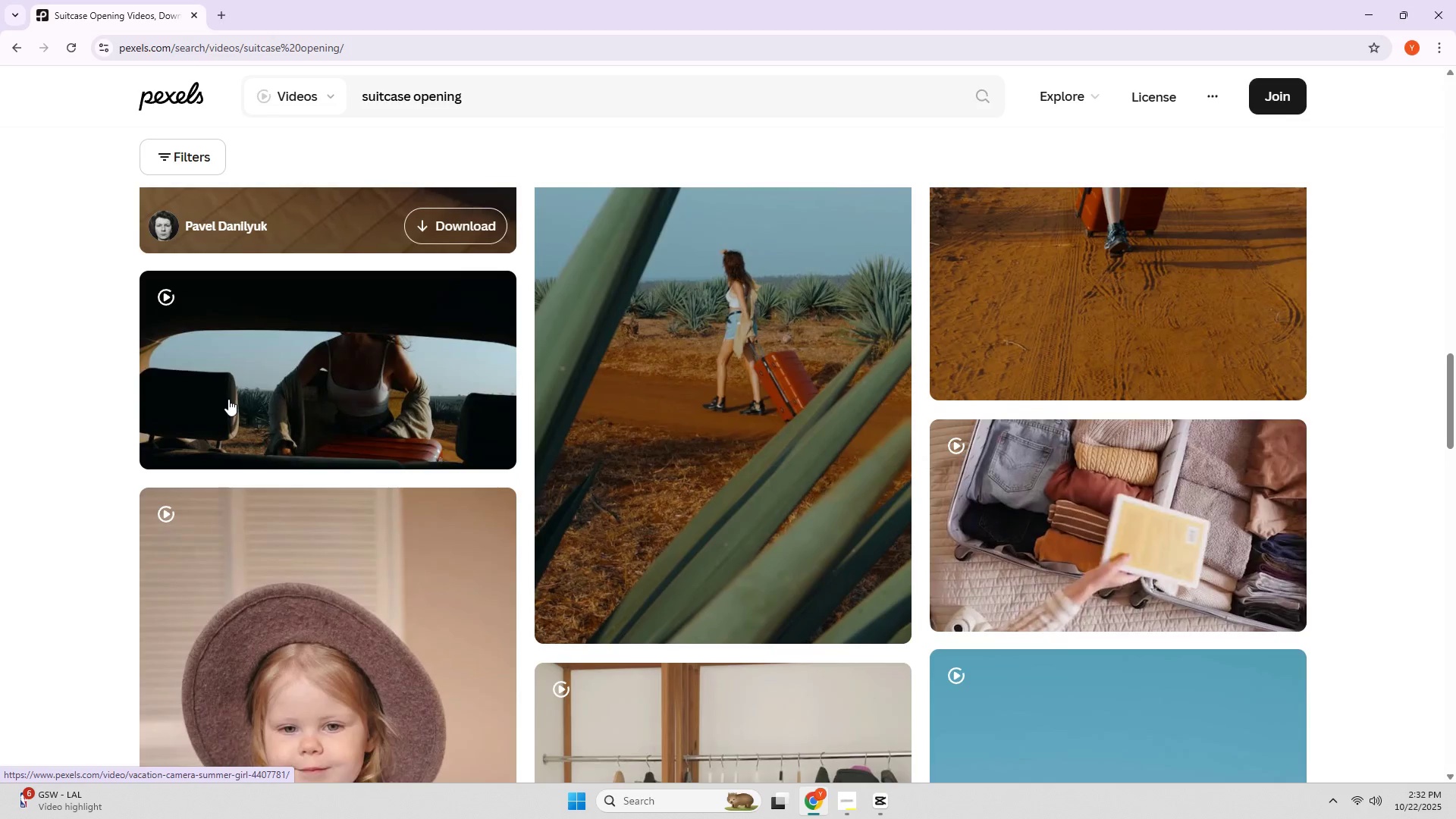 
scroll: coordinate [306, 356], scroll_direction: up, amount: 5.0
 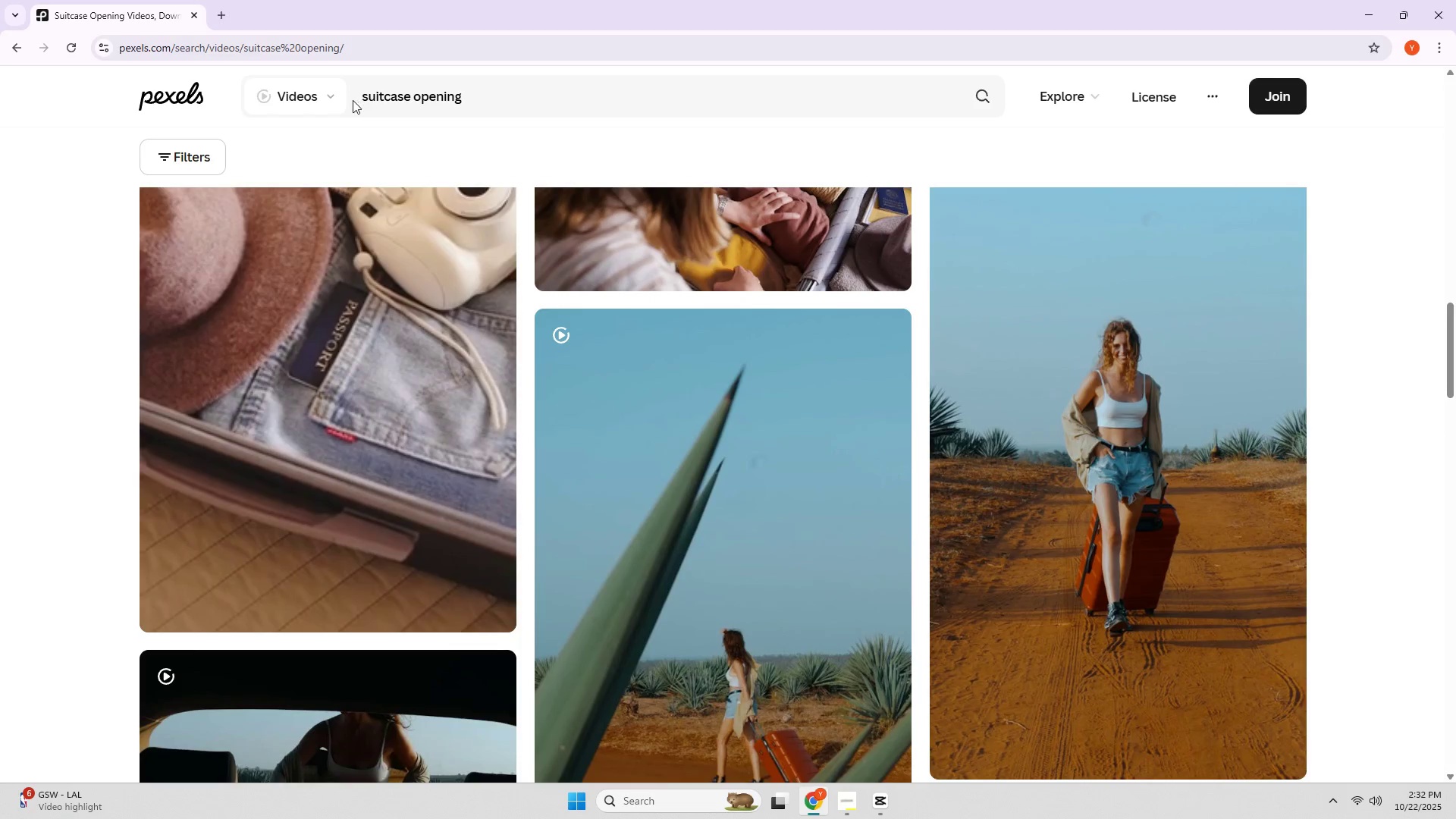 
left_click([362, 99])
 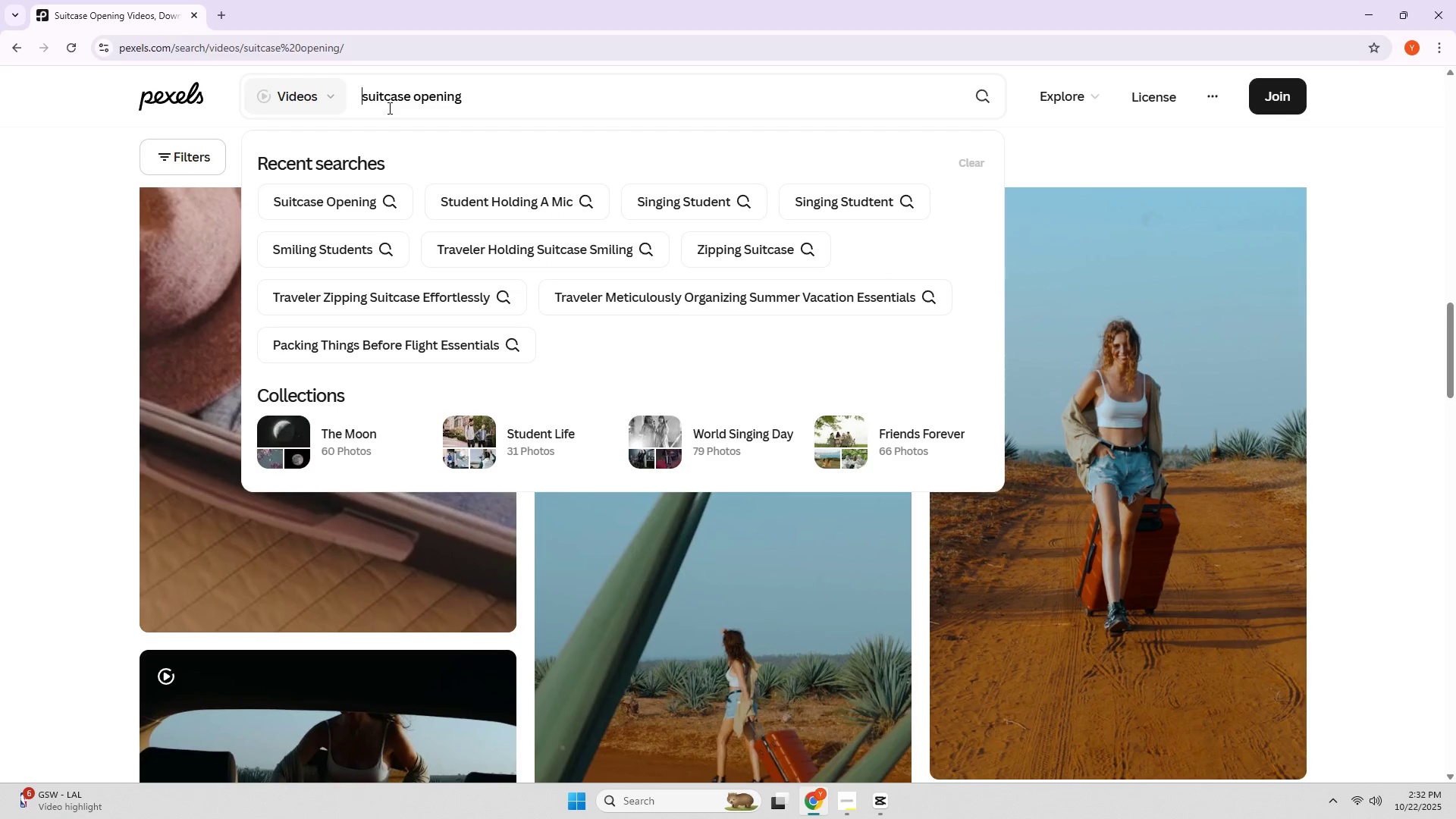 
type(empty )
 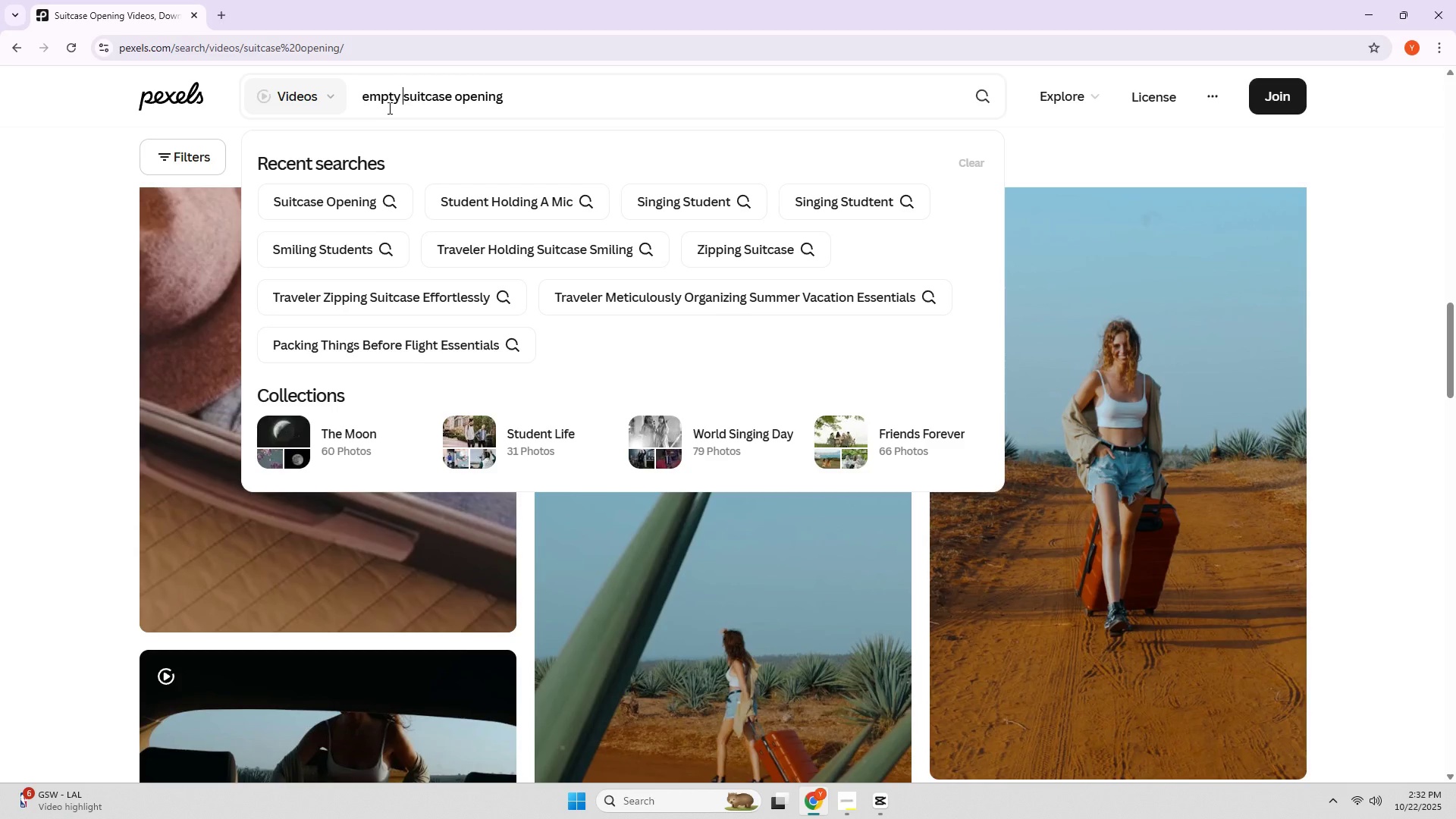 
key(Enter)
 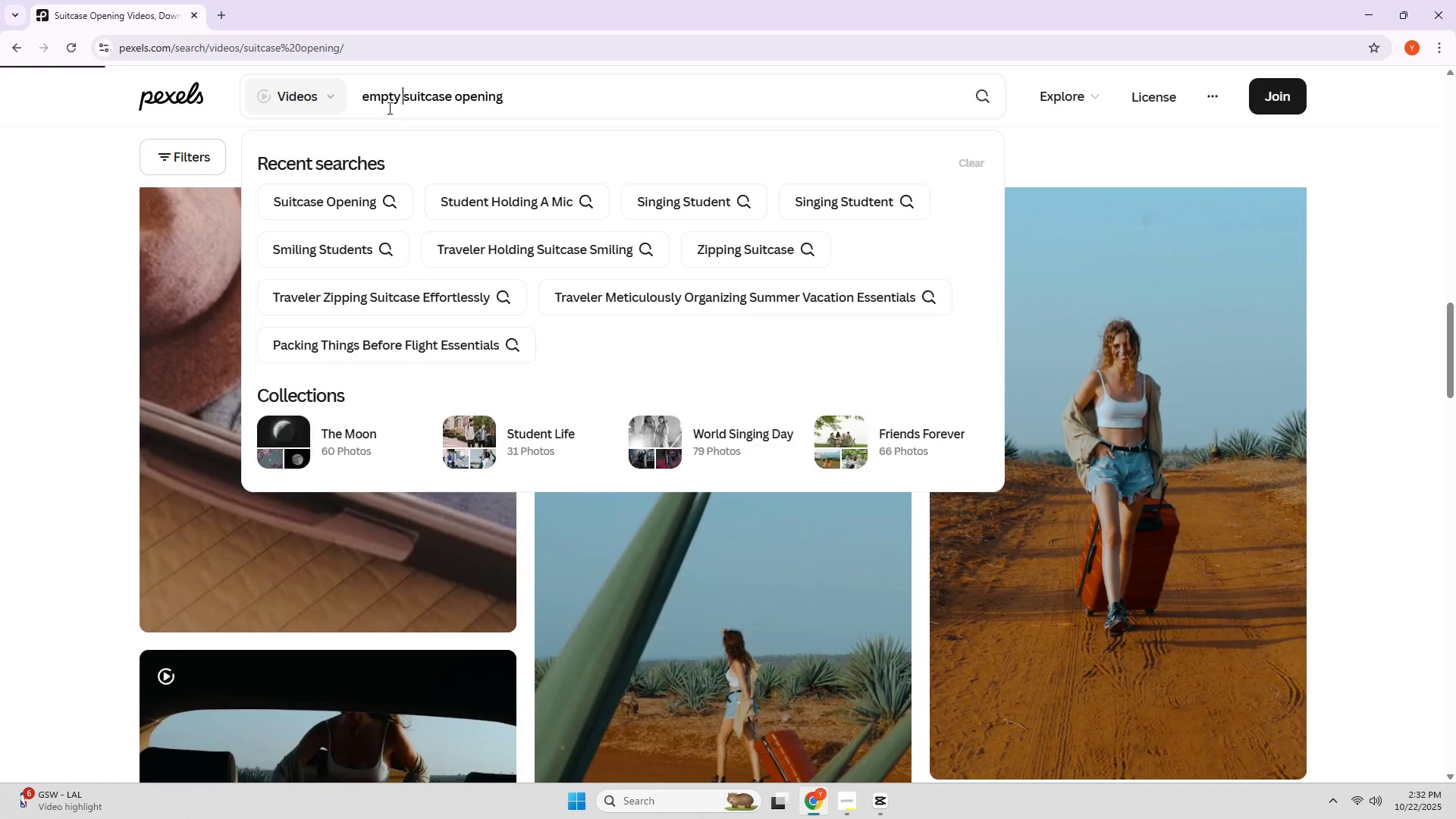 
key(Alt+AltLeft)
 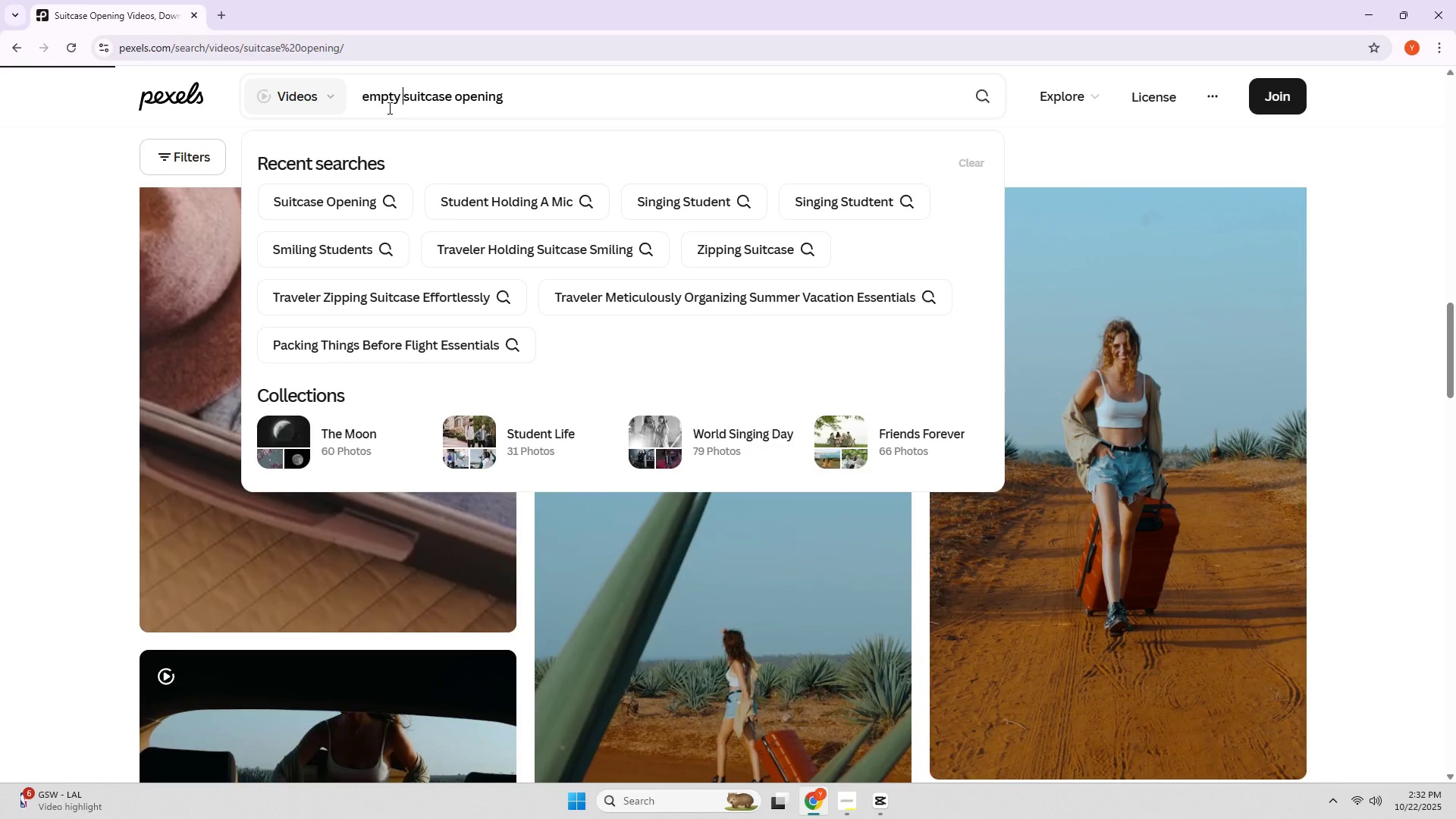 
key(Alt+Tab)